 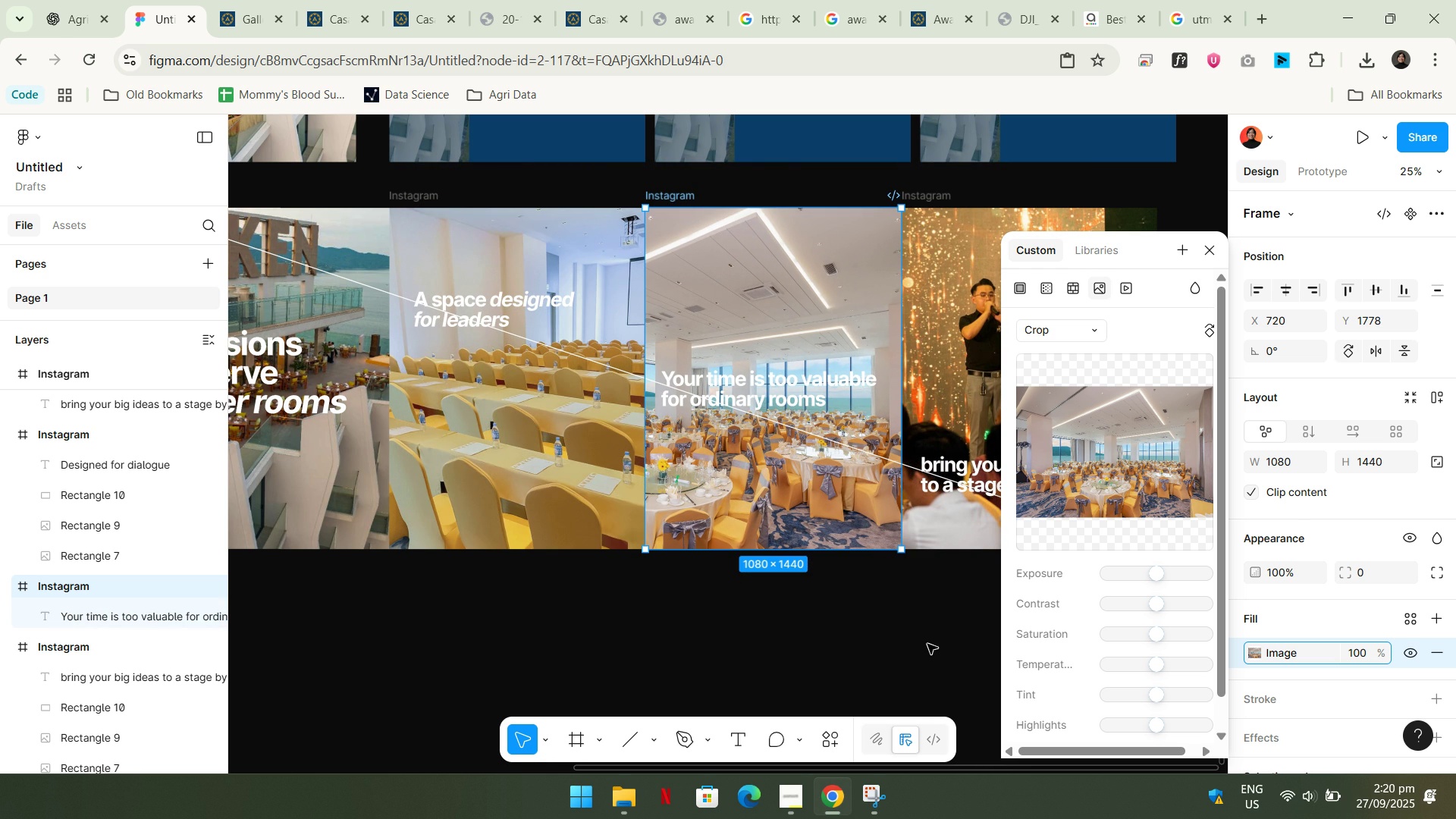 
double_click([798, 325])
 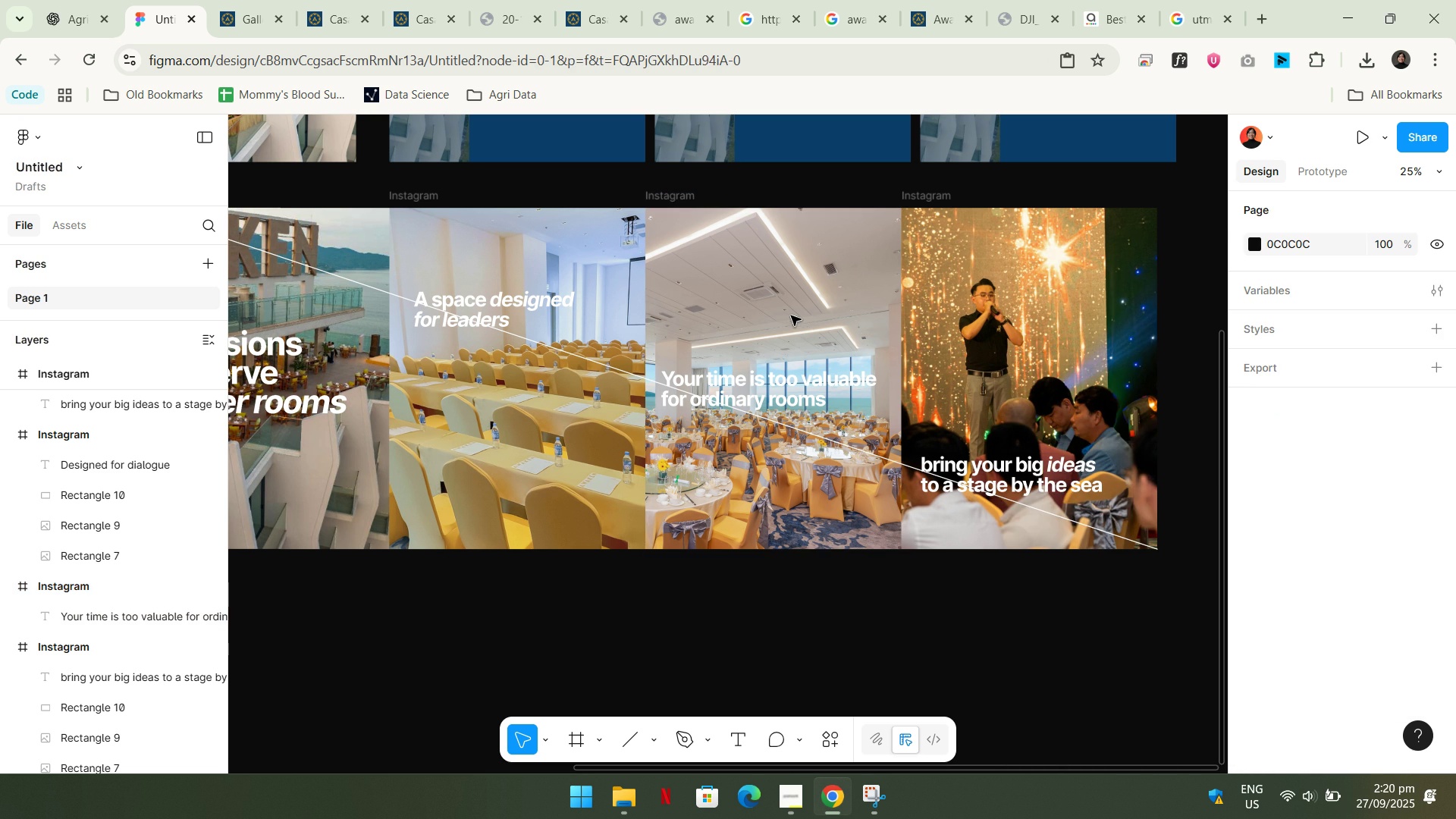 
left_click([791, 315])
 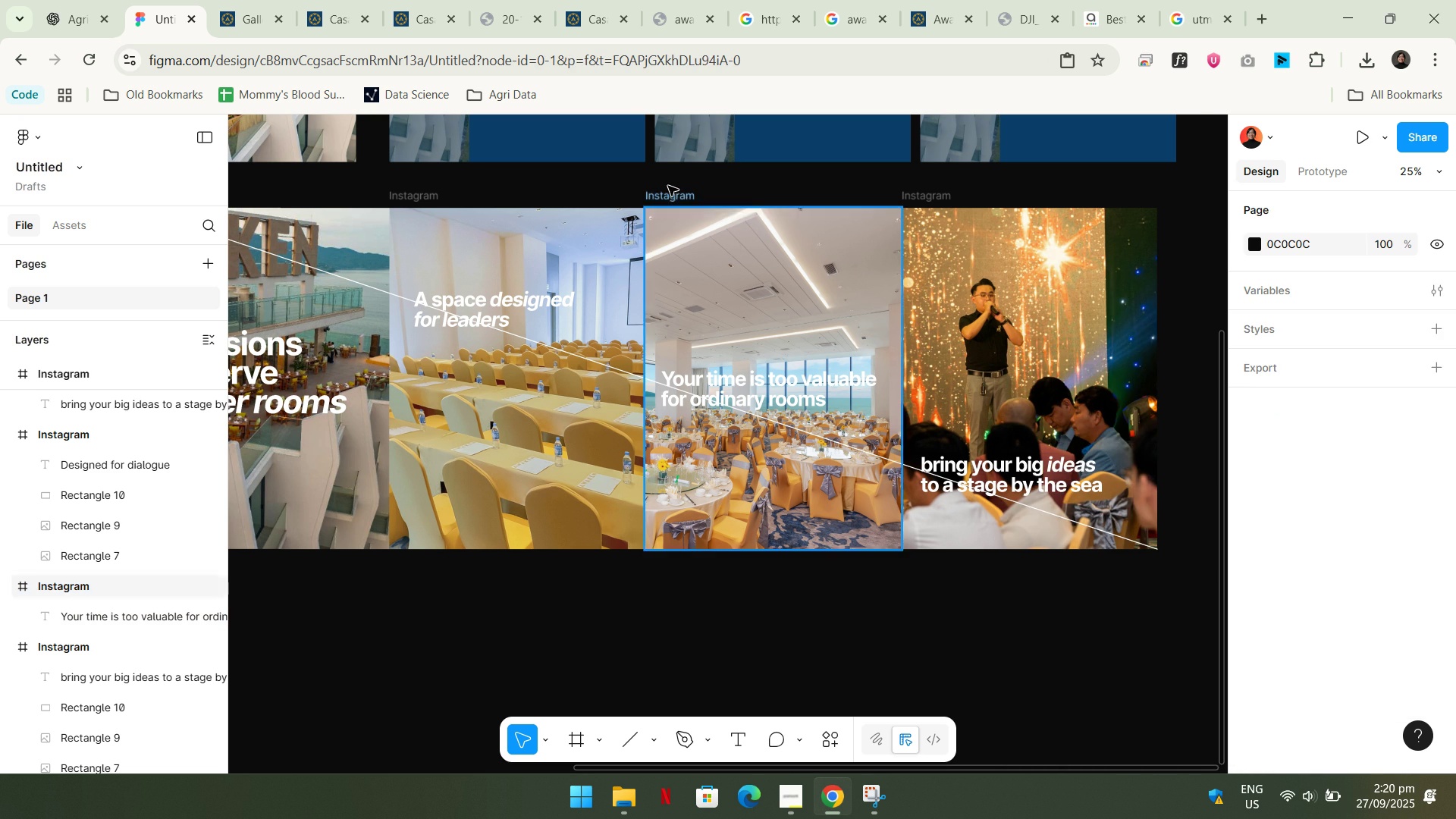 
left_click([668, 186])
 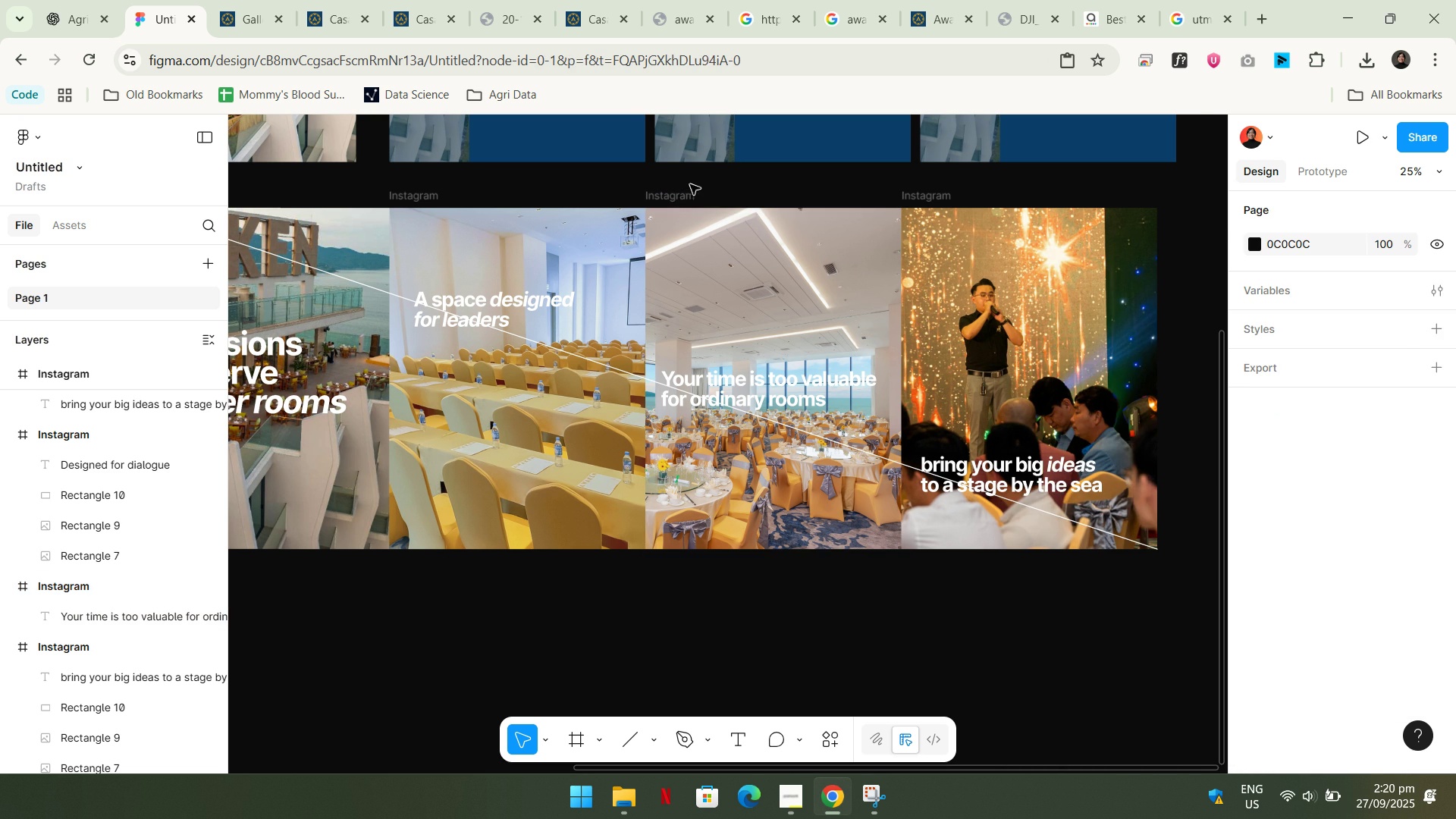 
left_click([673, 196])
 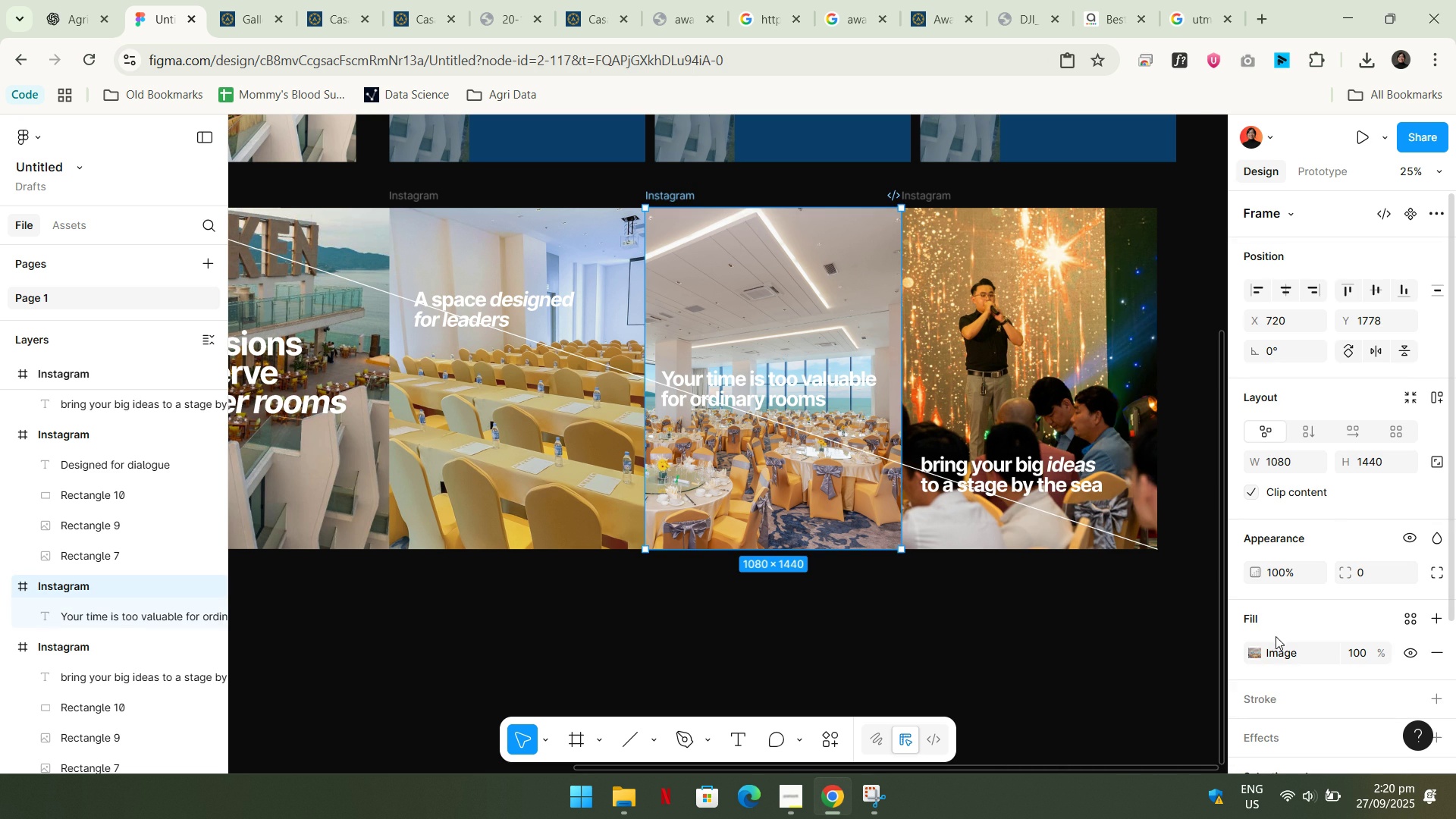 
double_click([1273, 653])